 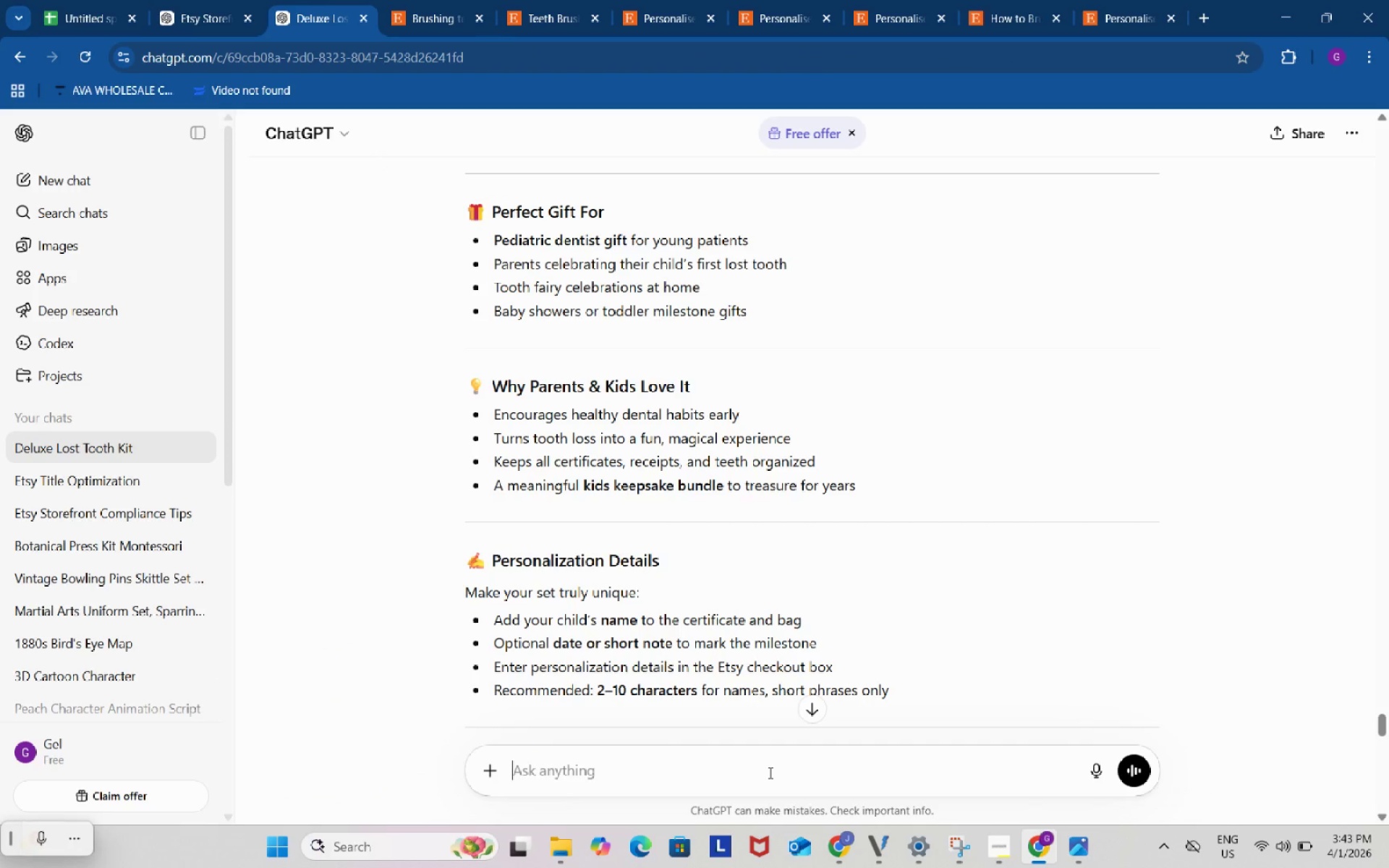 
key(Control+ControlLeft)
 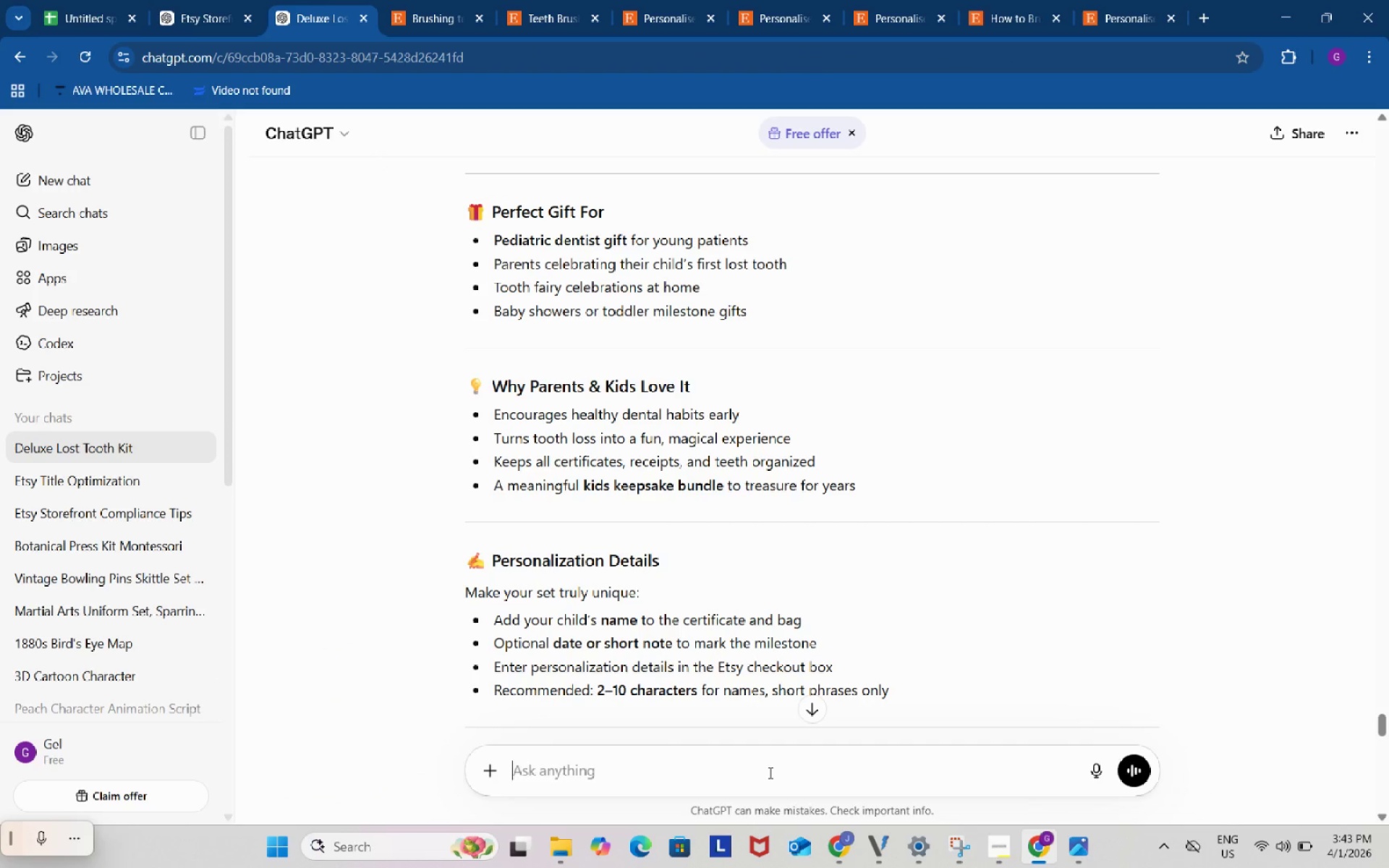 
key(Control+V)
 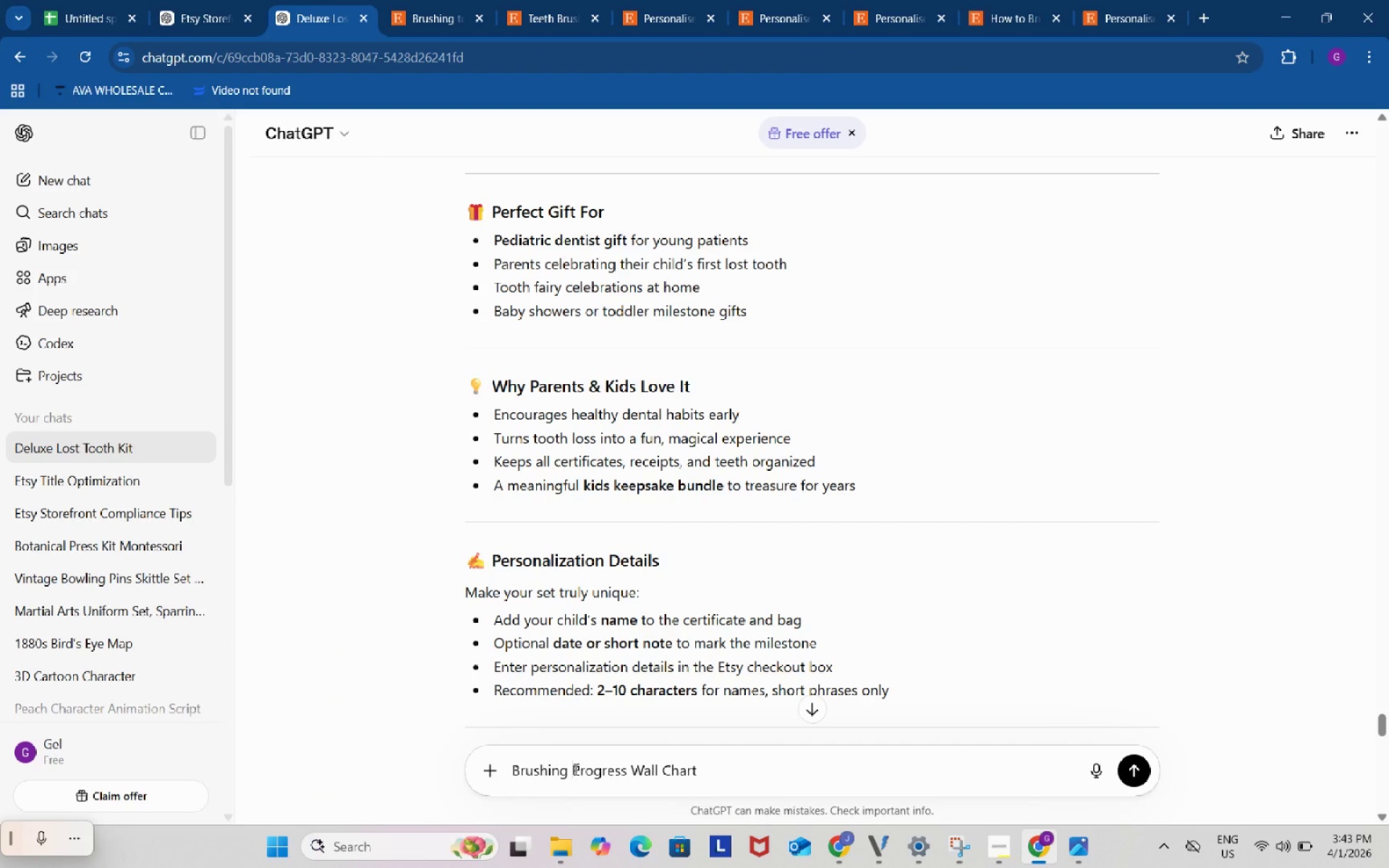 
left_click([574, 769])
 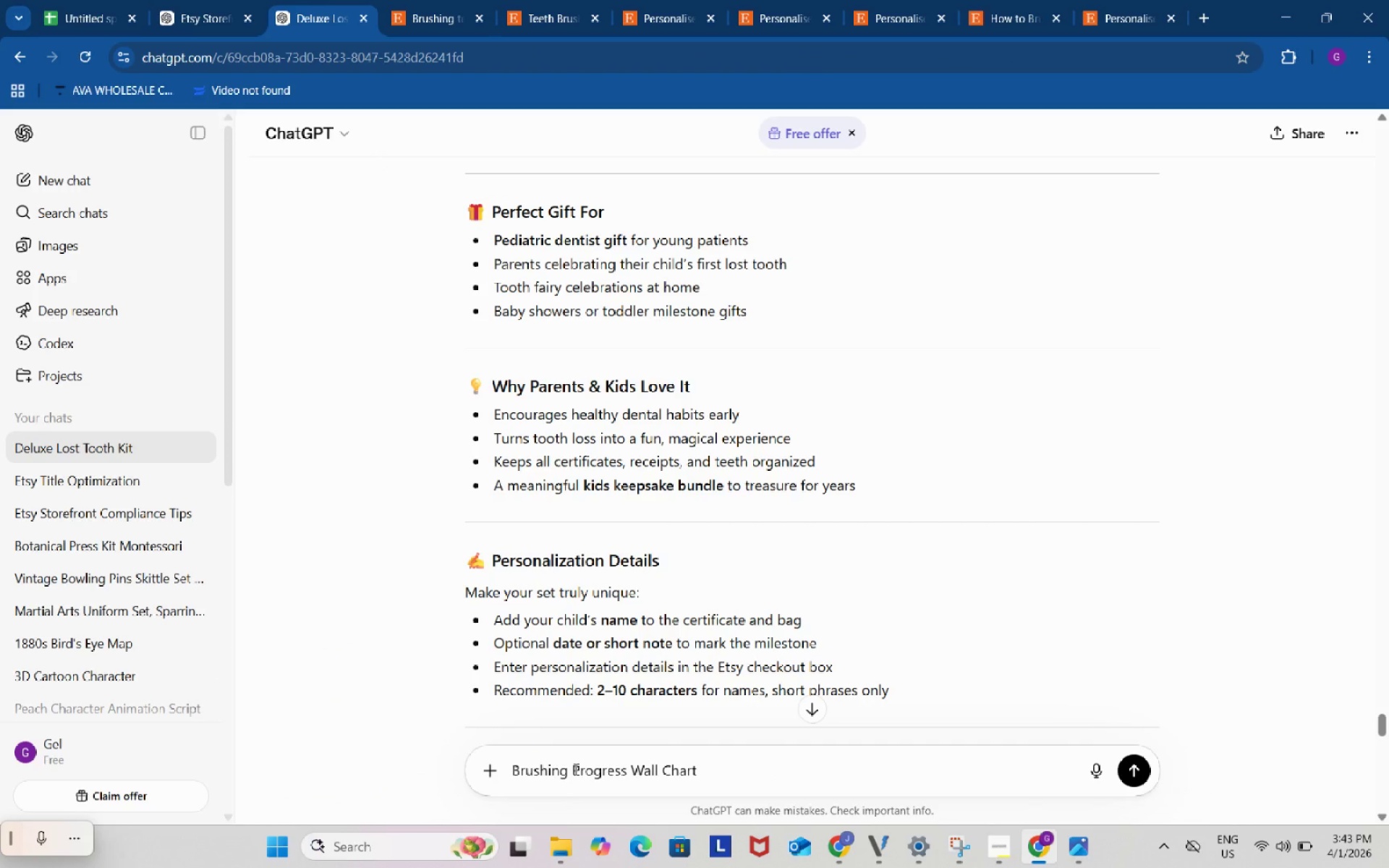 
type(Teeth )
 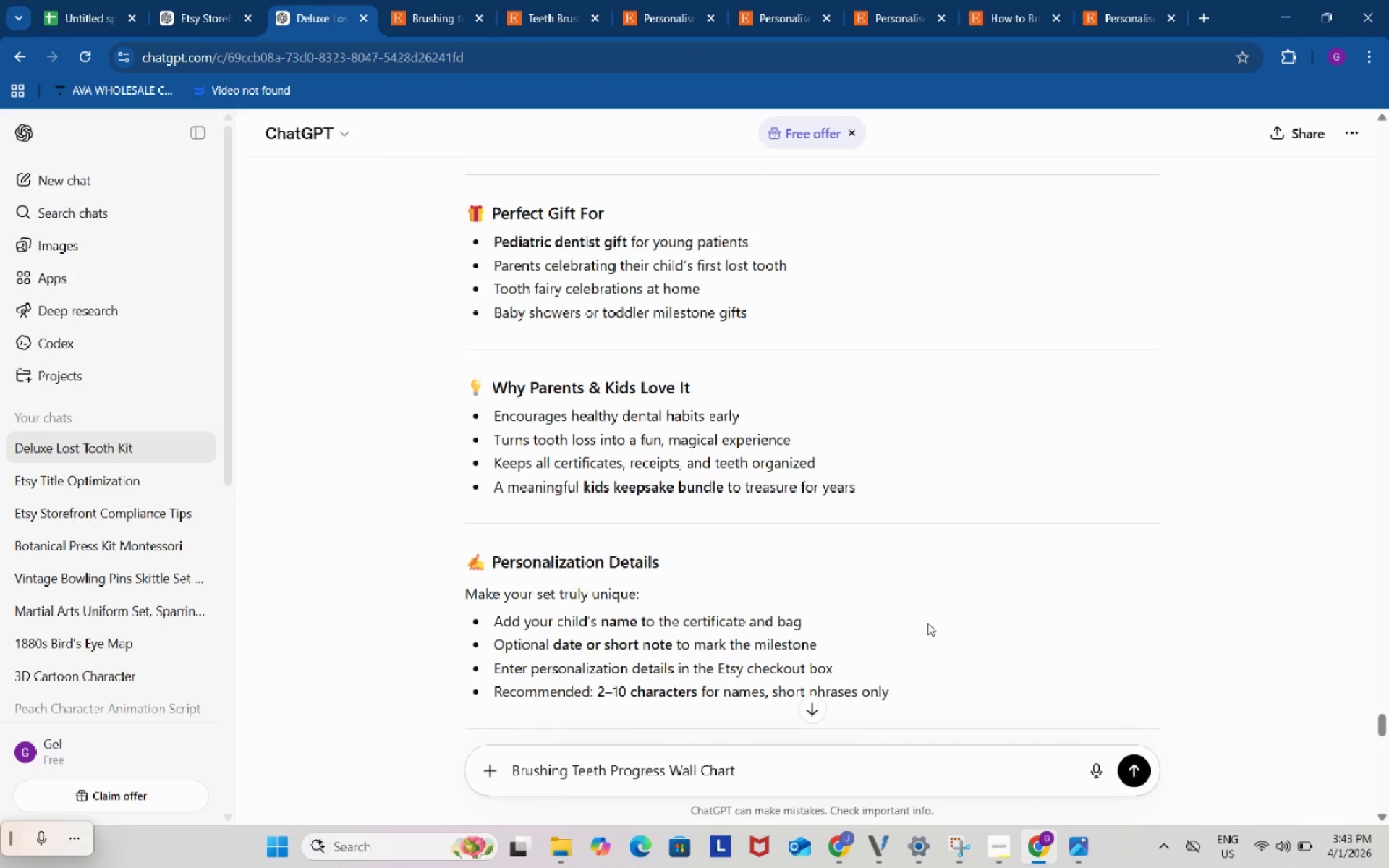 
scroll: coordinate [927, 623], scroll_direction: up, amount: 28.0
 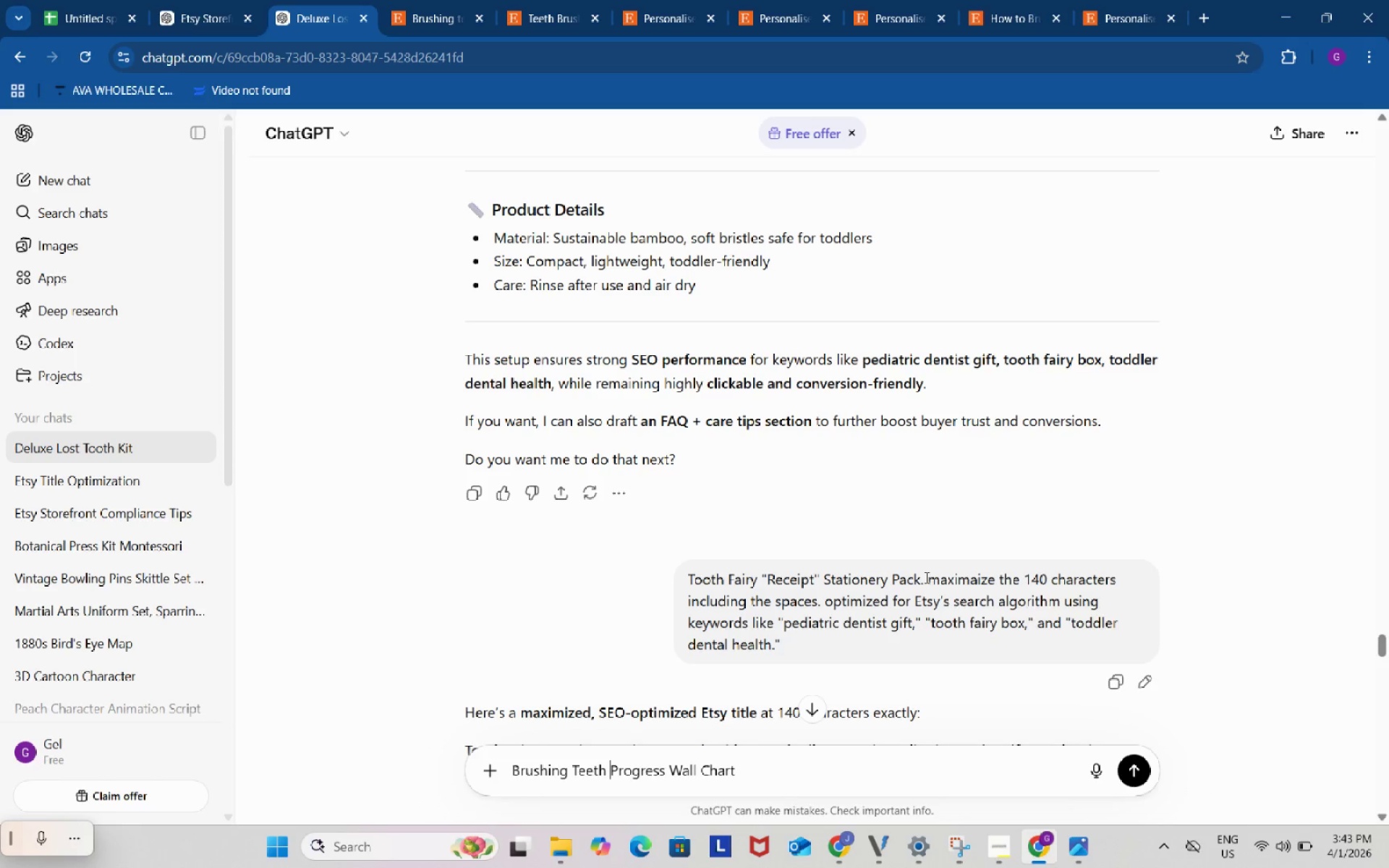 
left_click_drag(start_coordinate=[927, 580], to_coordinate=[967, 639])
 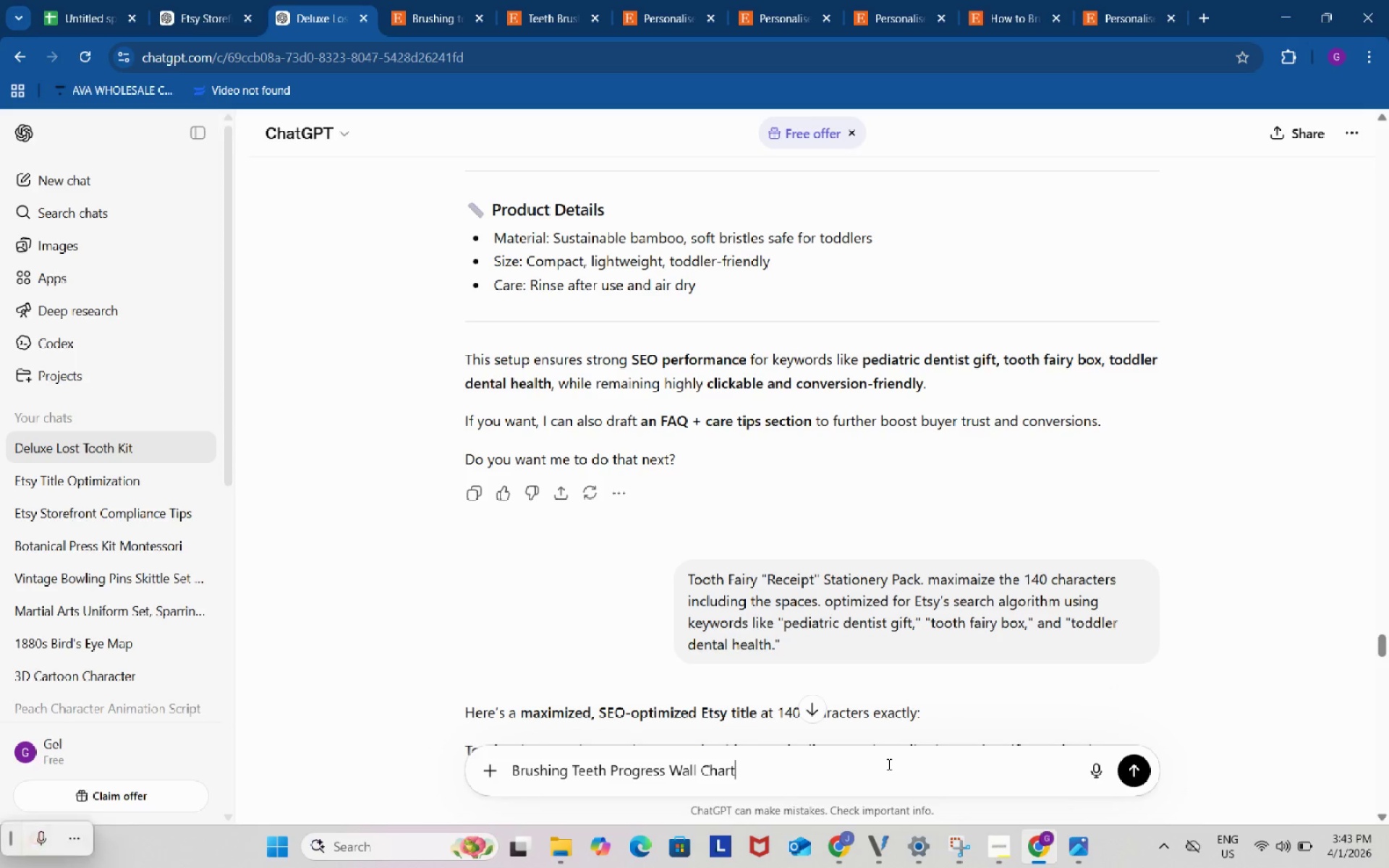 
key(Control+ControlLeft)
 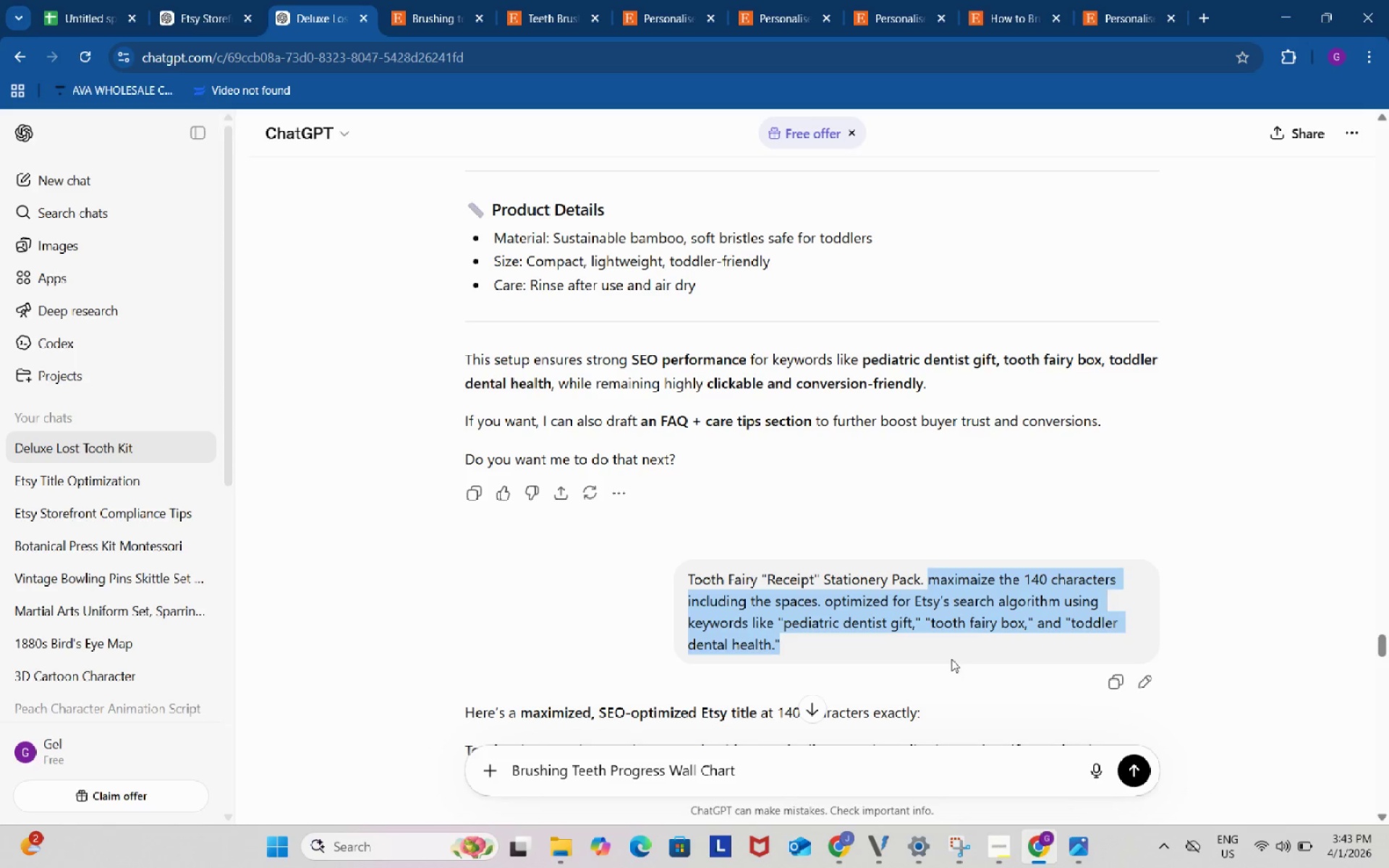 
key(Control+C)
 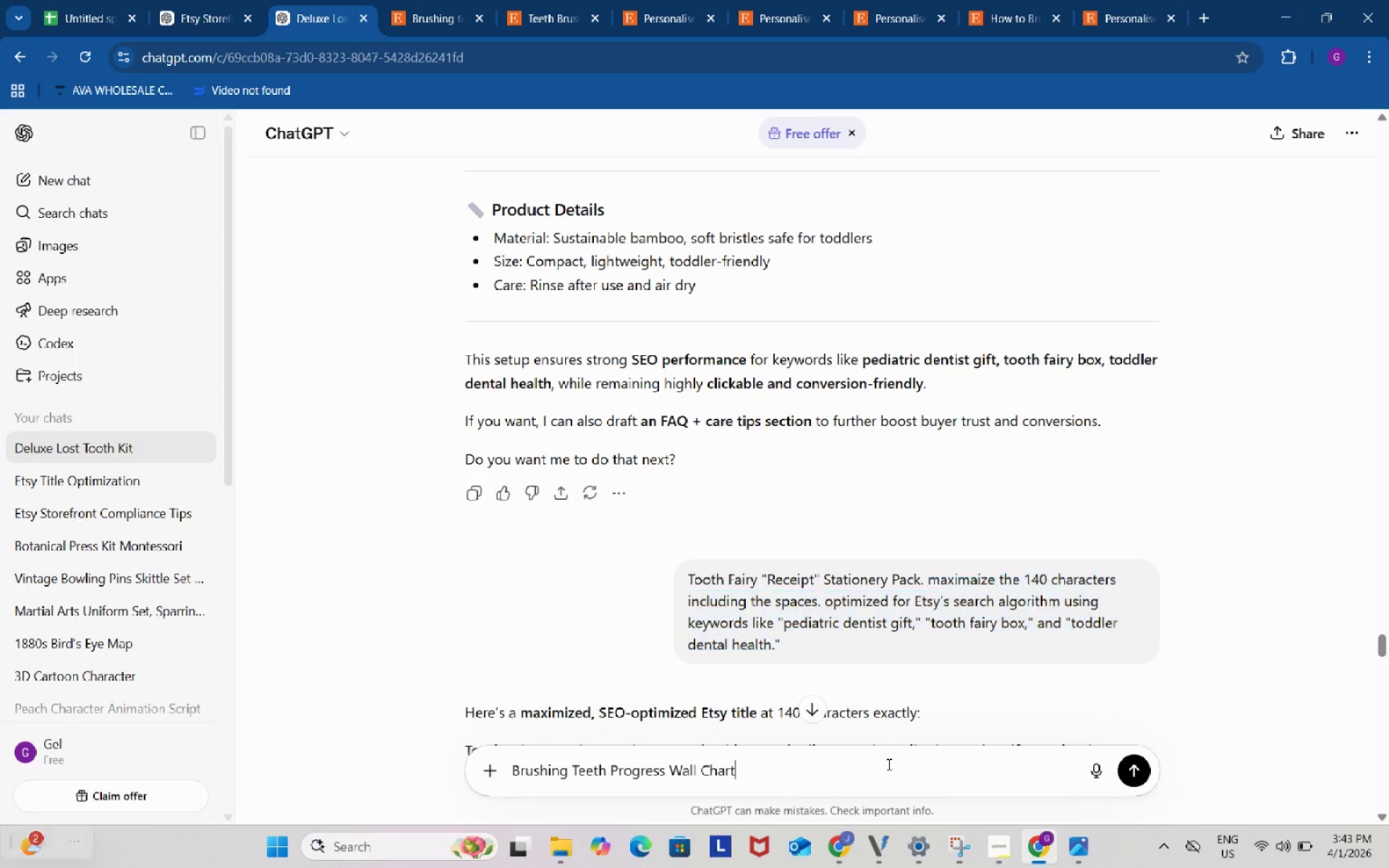 
left_click([888, 764])
 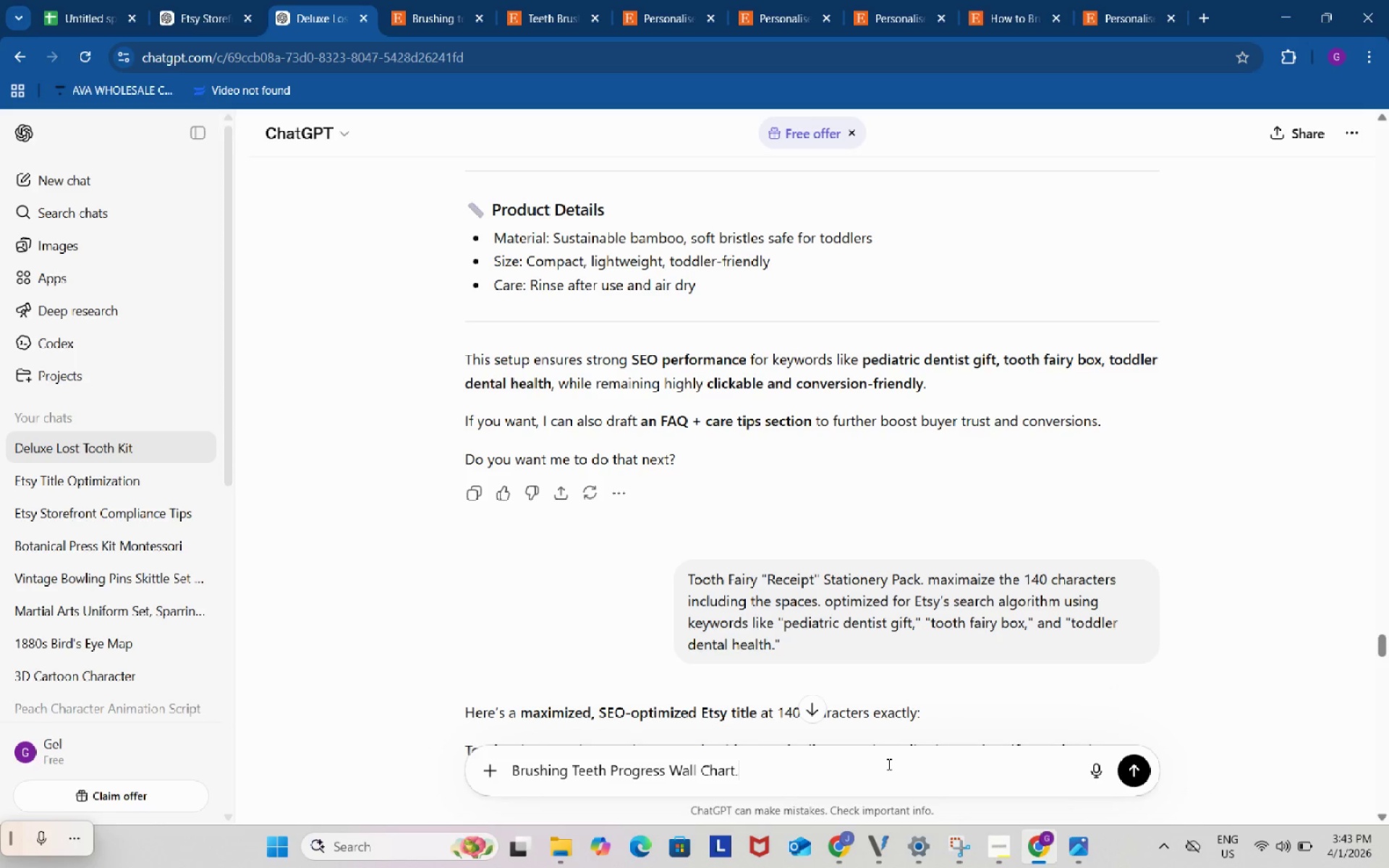 
key(Period)
 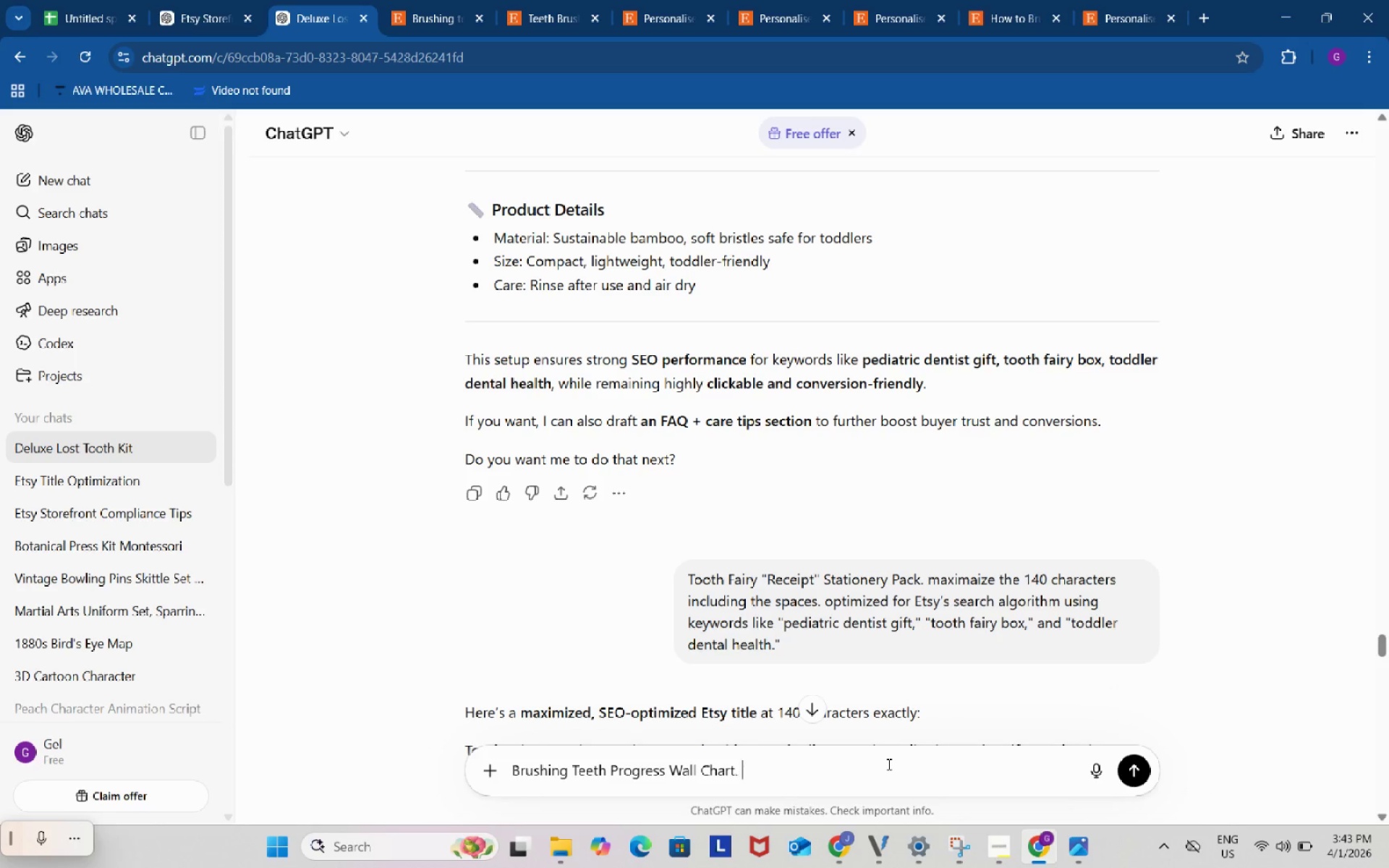 
key(Space)
 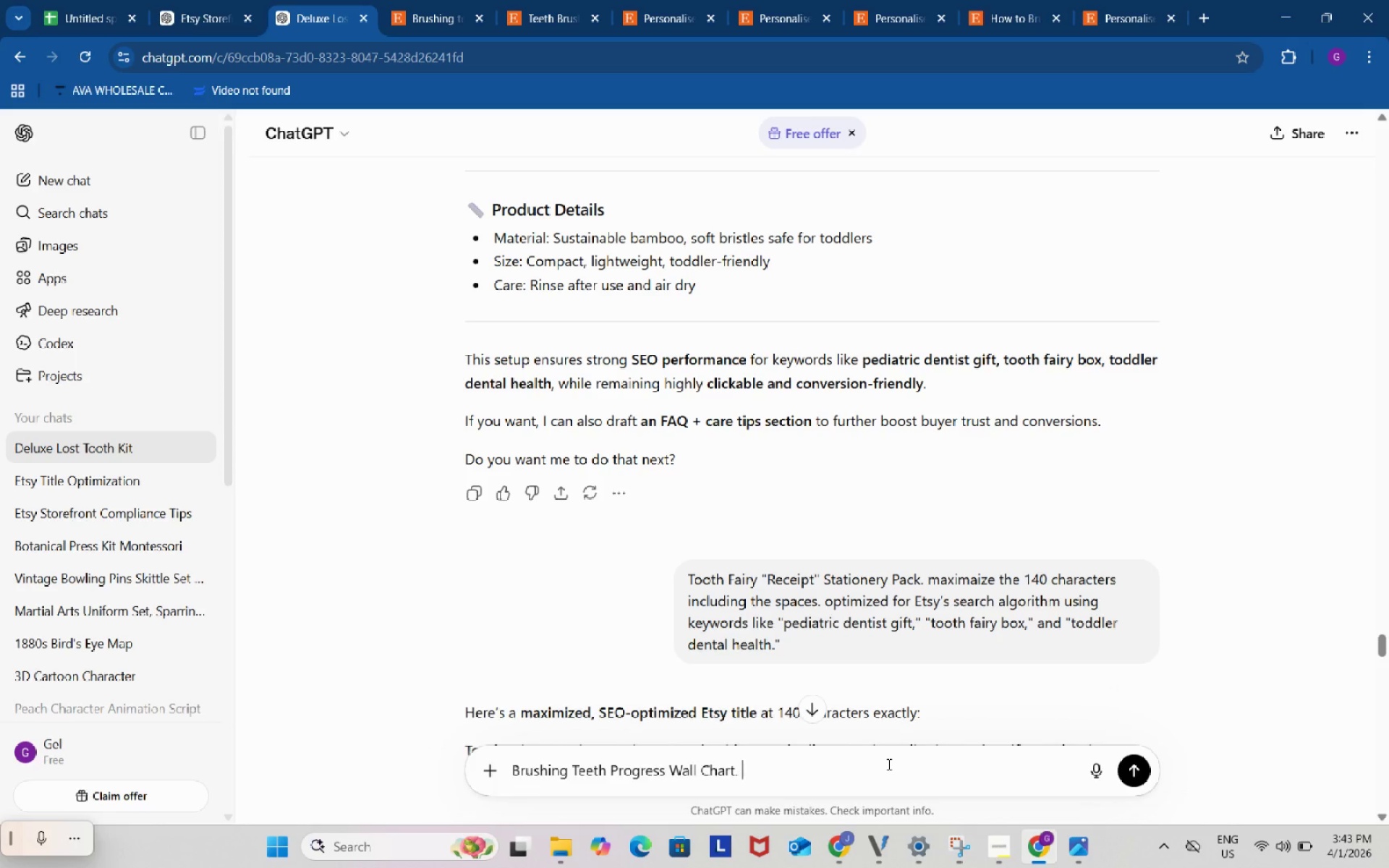 
key(Control+ControlLeft)
 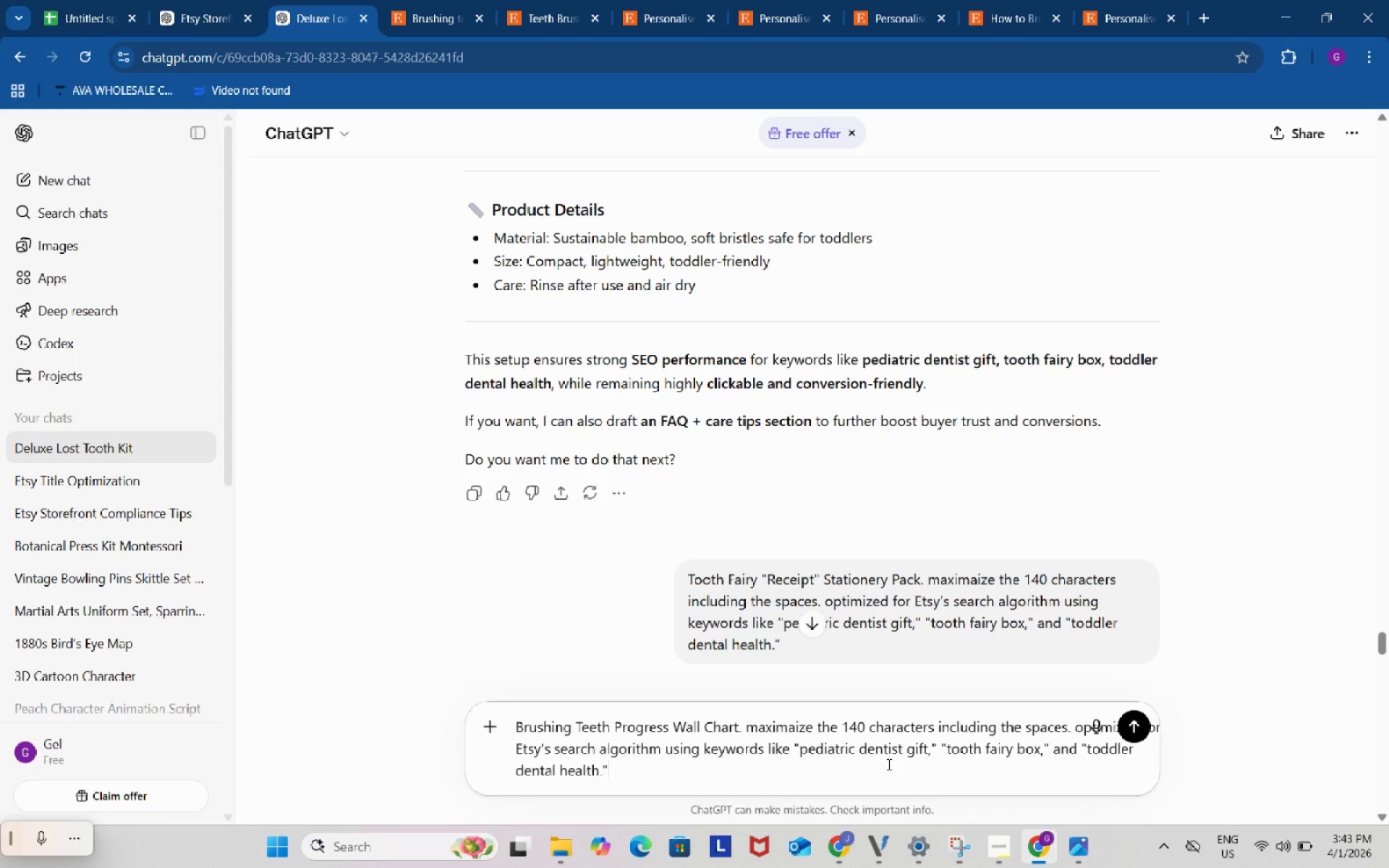 
key(Control+V)
 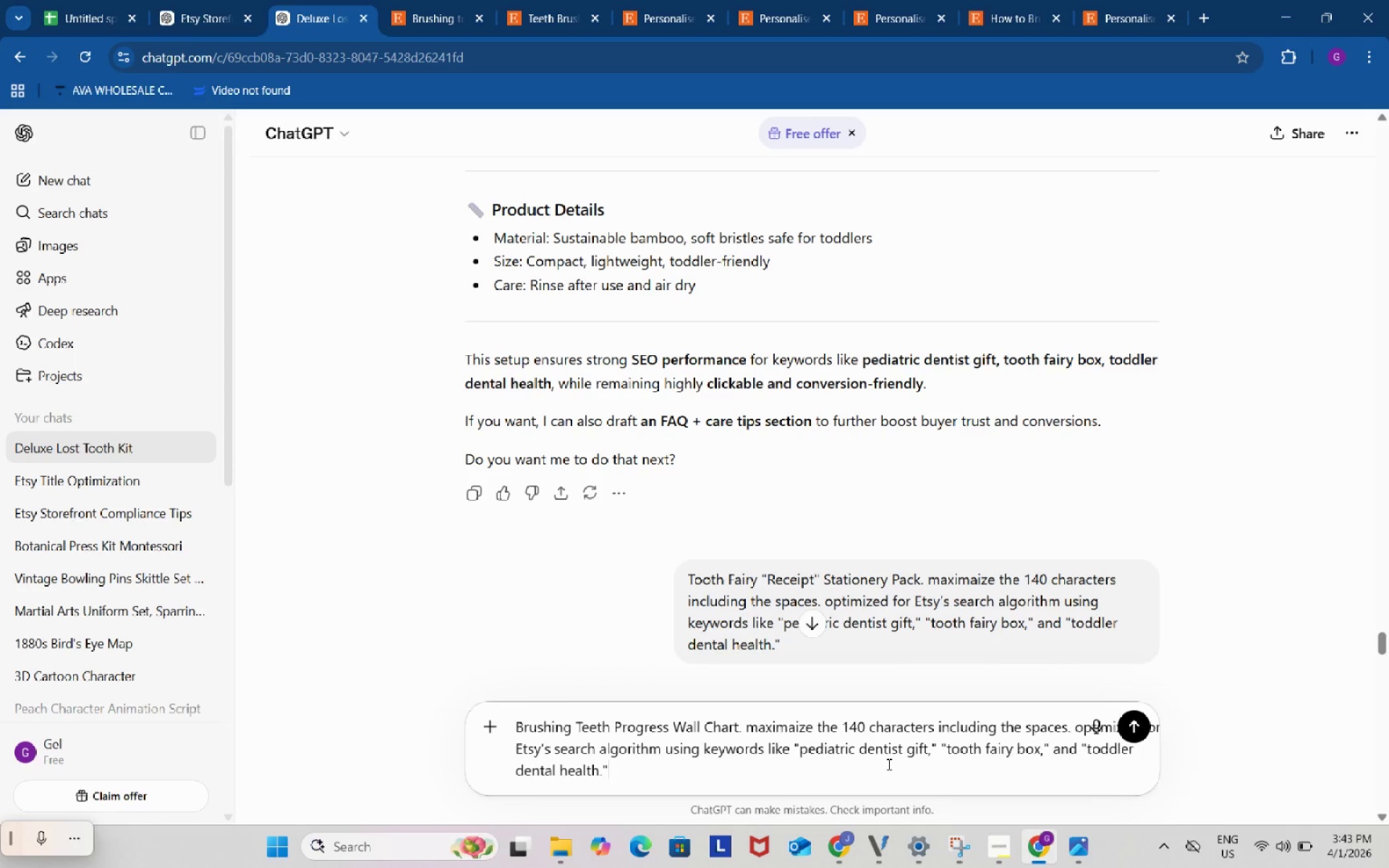 
key(Enter)
 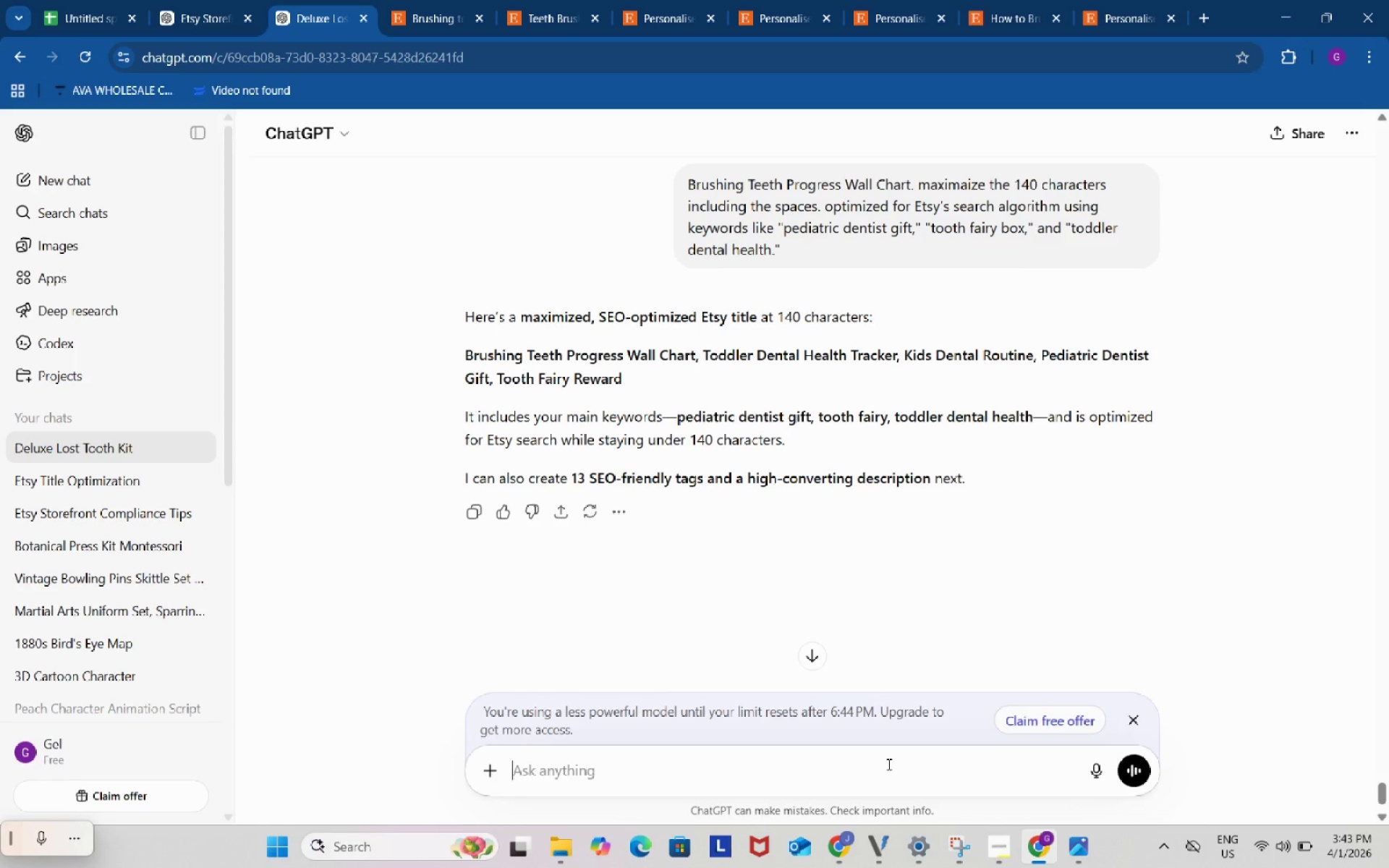 
wait(15.12)
 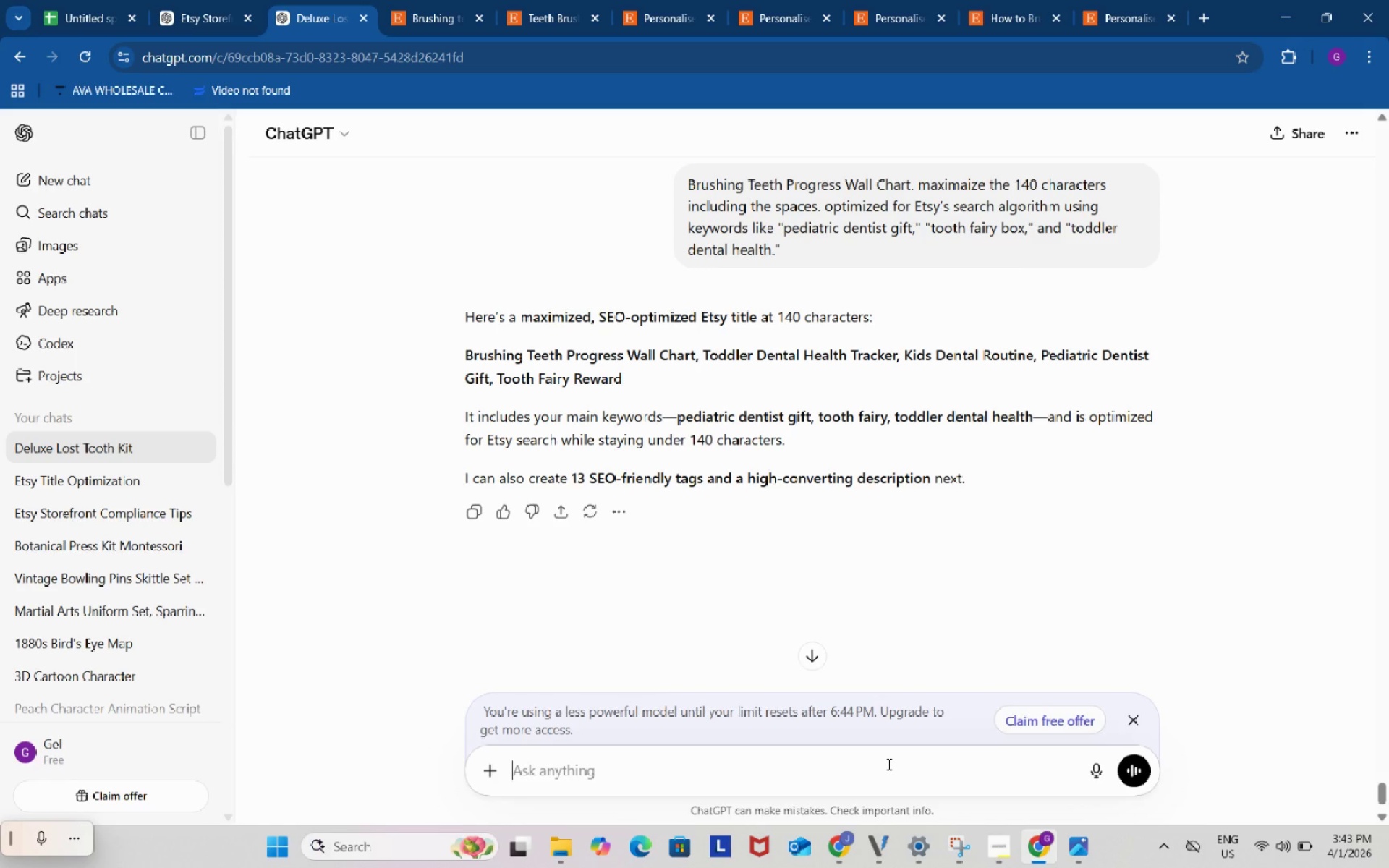 
left_click_drag(start_coordinate=[456, 359], to_coordinate=[488, 378])
 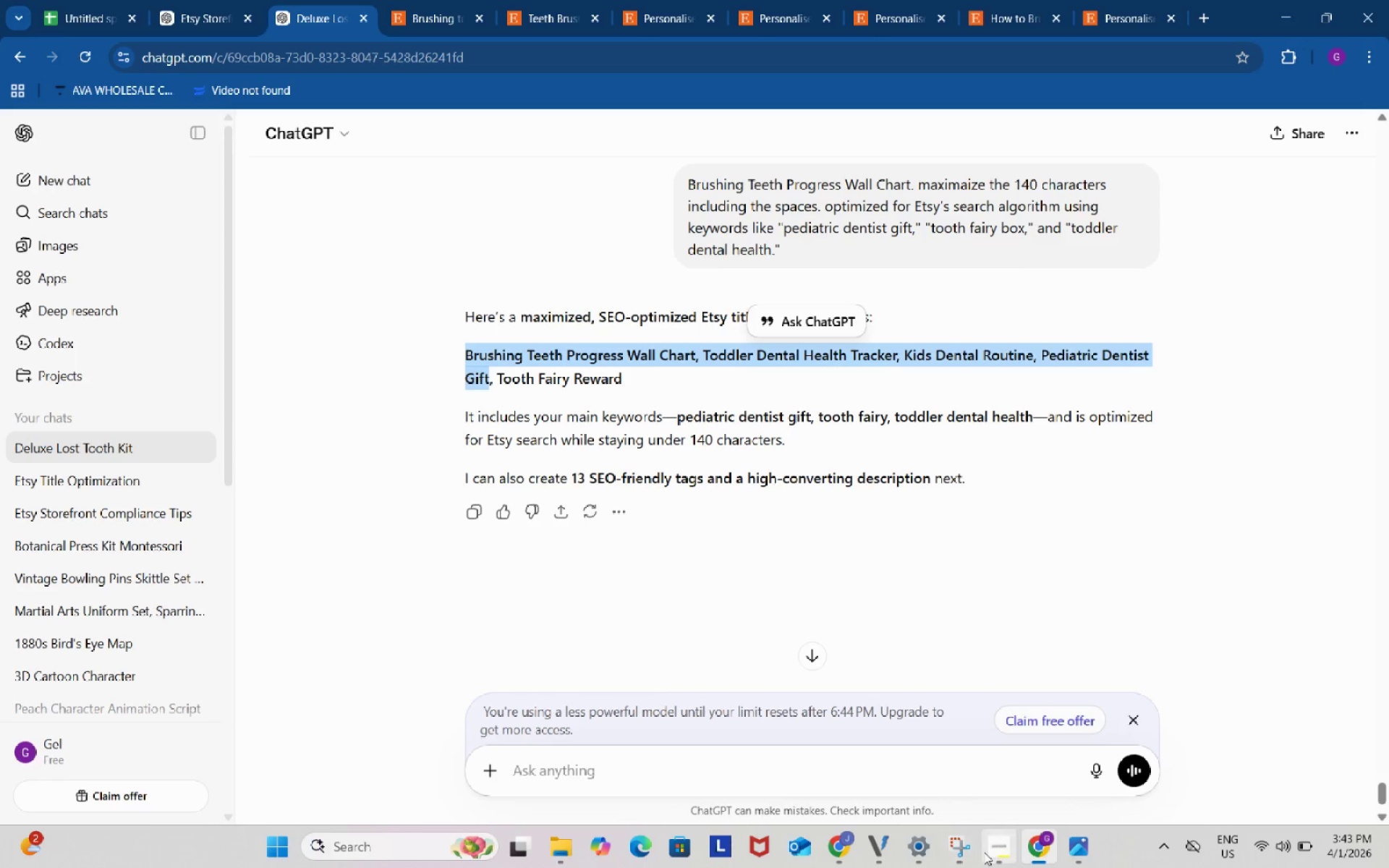 
left_click([985, 852])